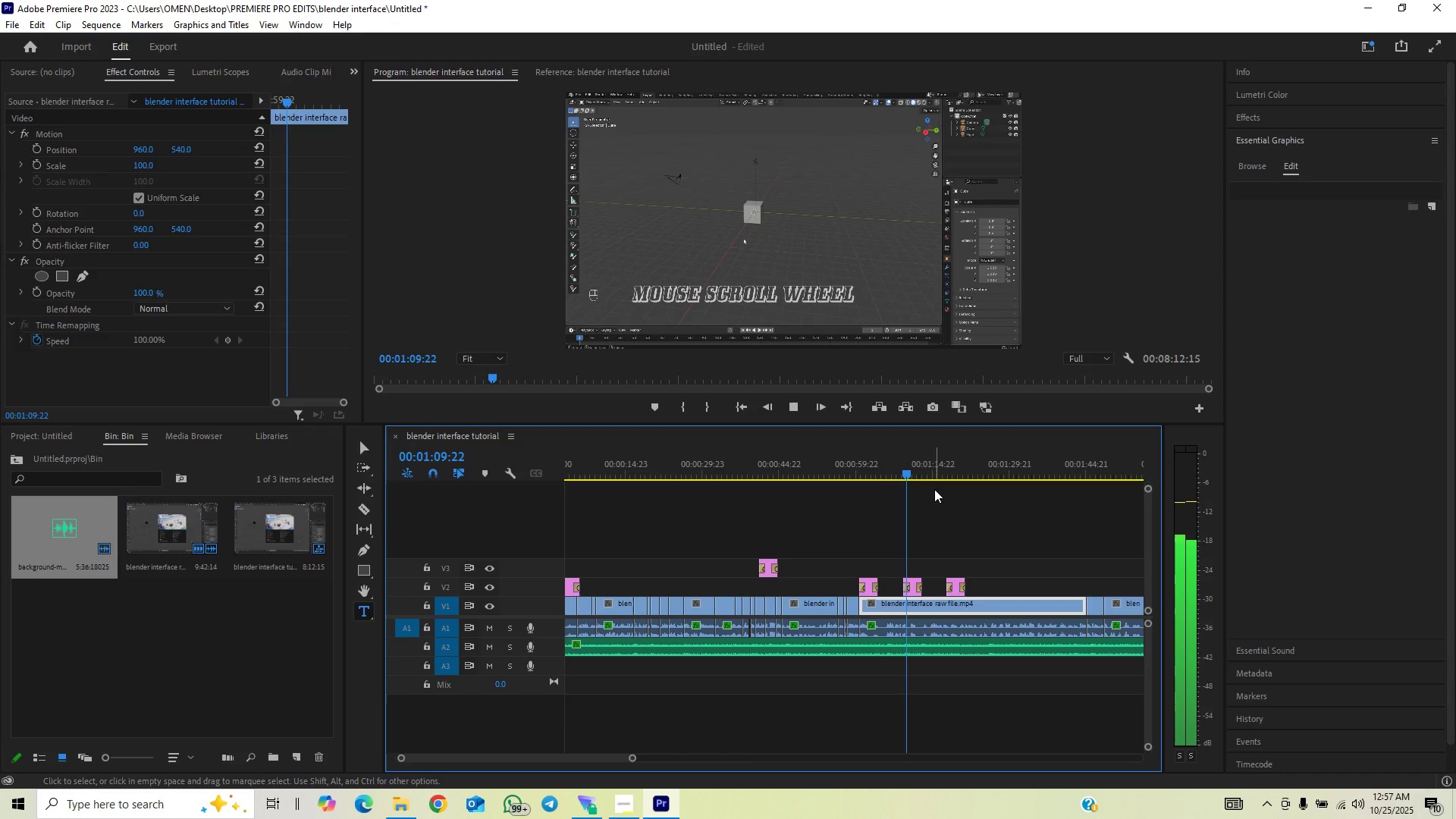 
left_click([945, 472])
 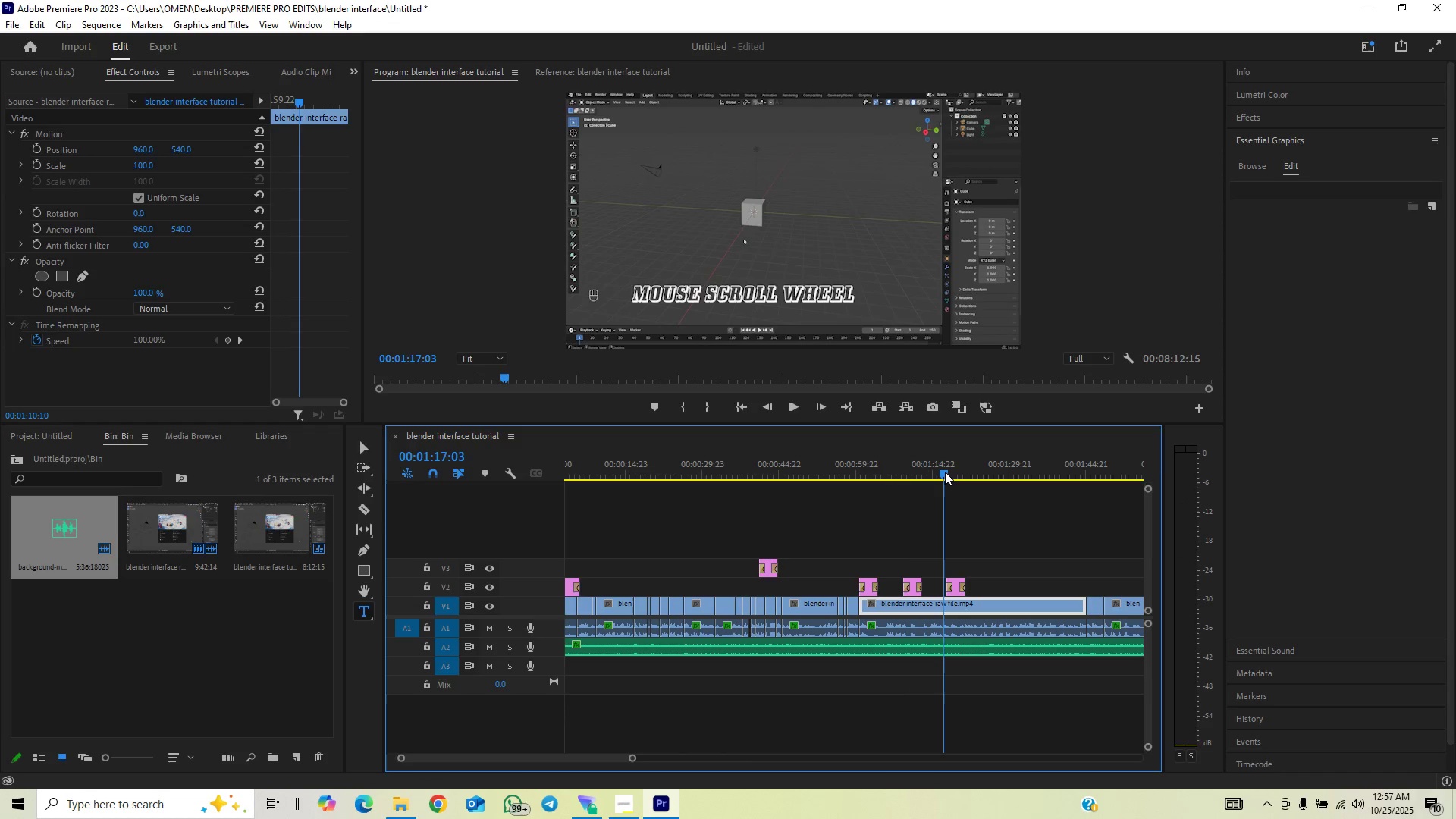 
key(Space)
 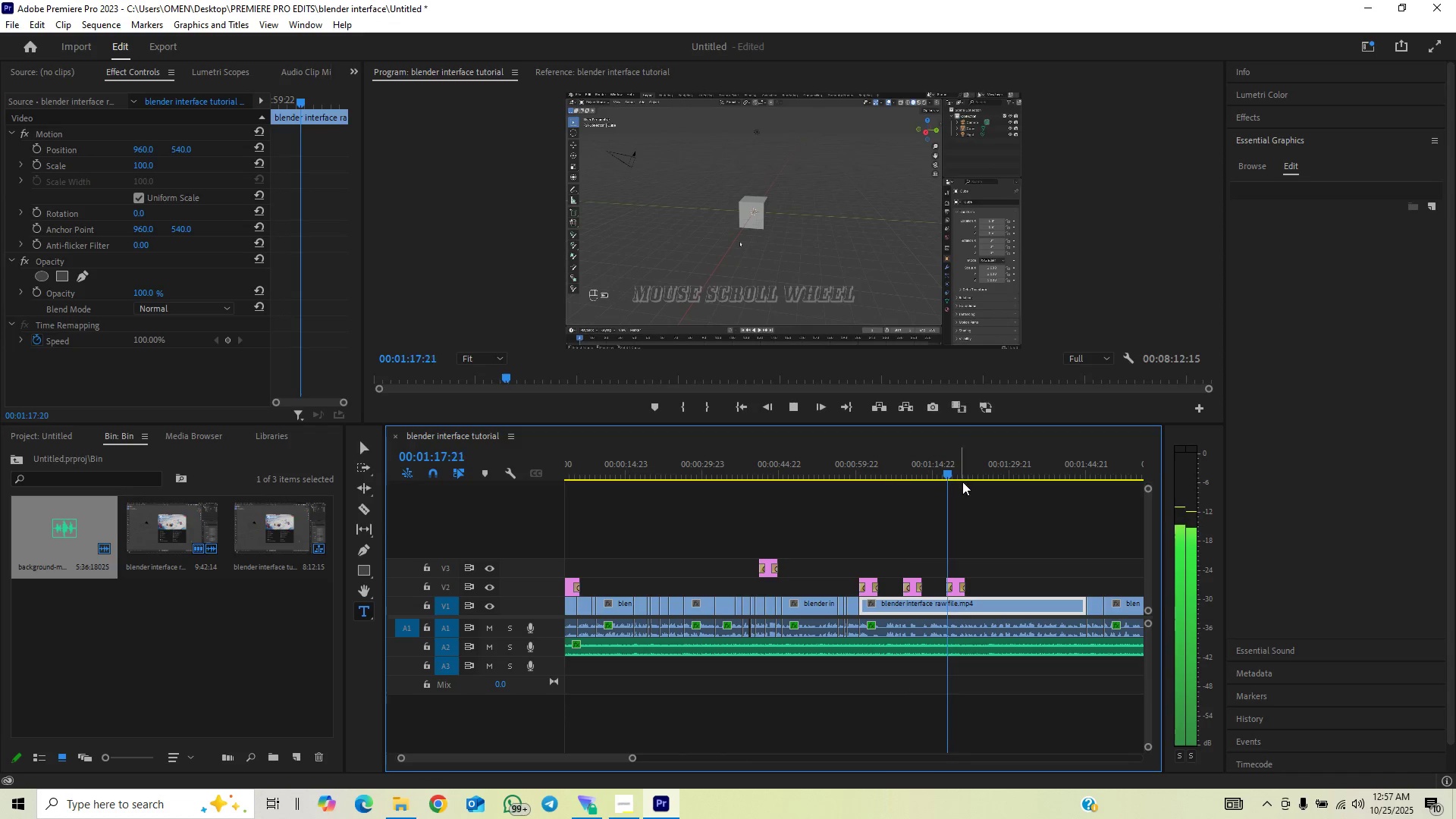 
key(Space)
 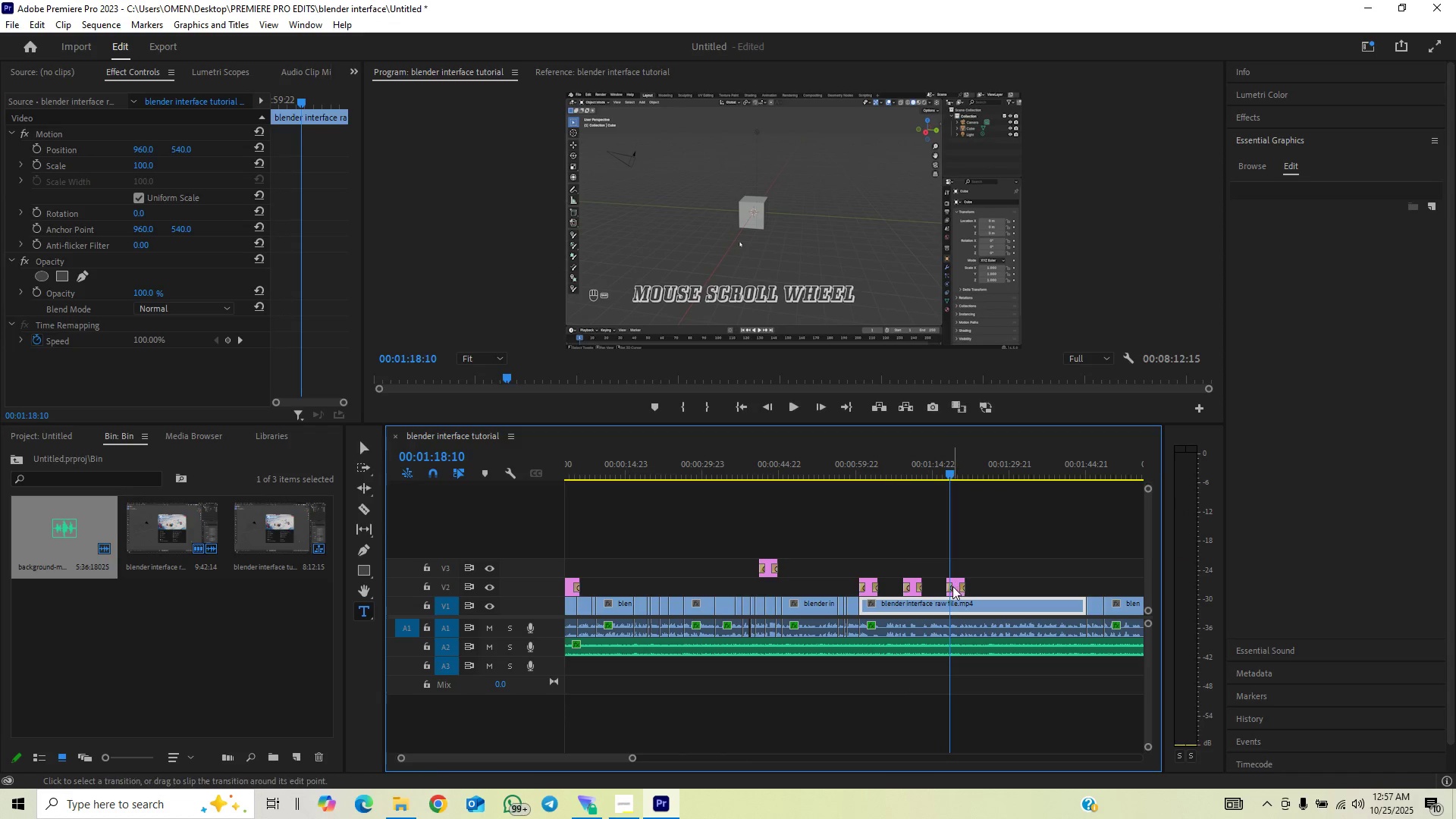 
left_click([952, 586])
 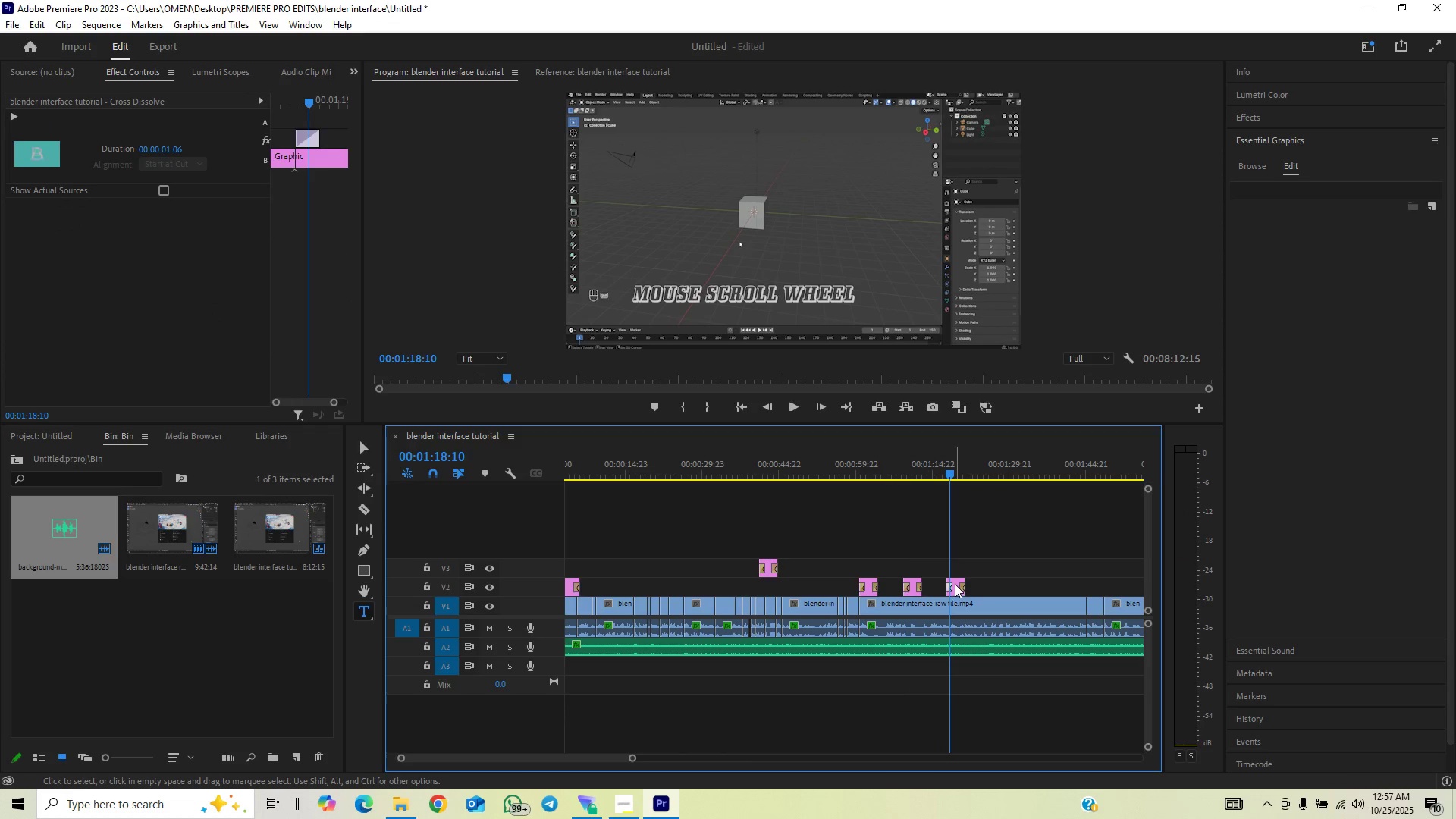 
left_click([955, 584])
 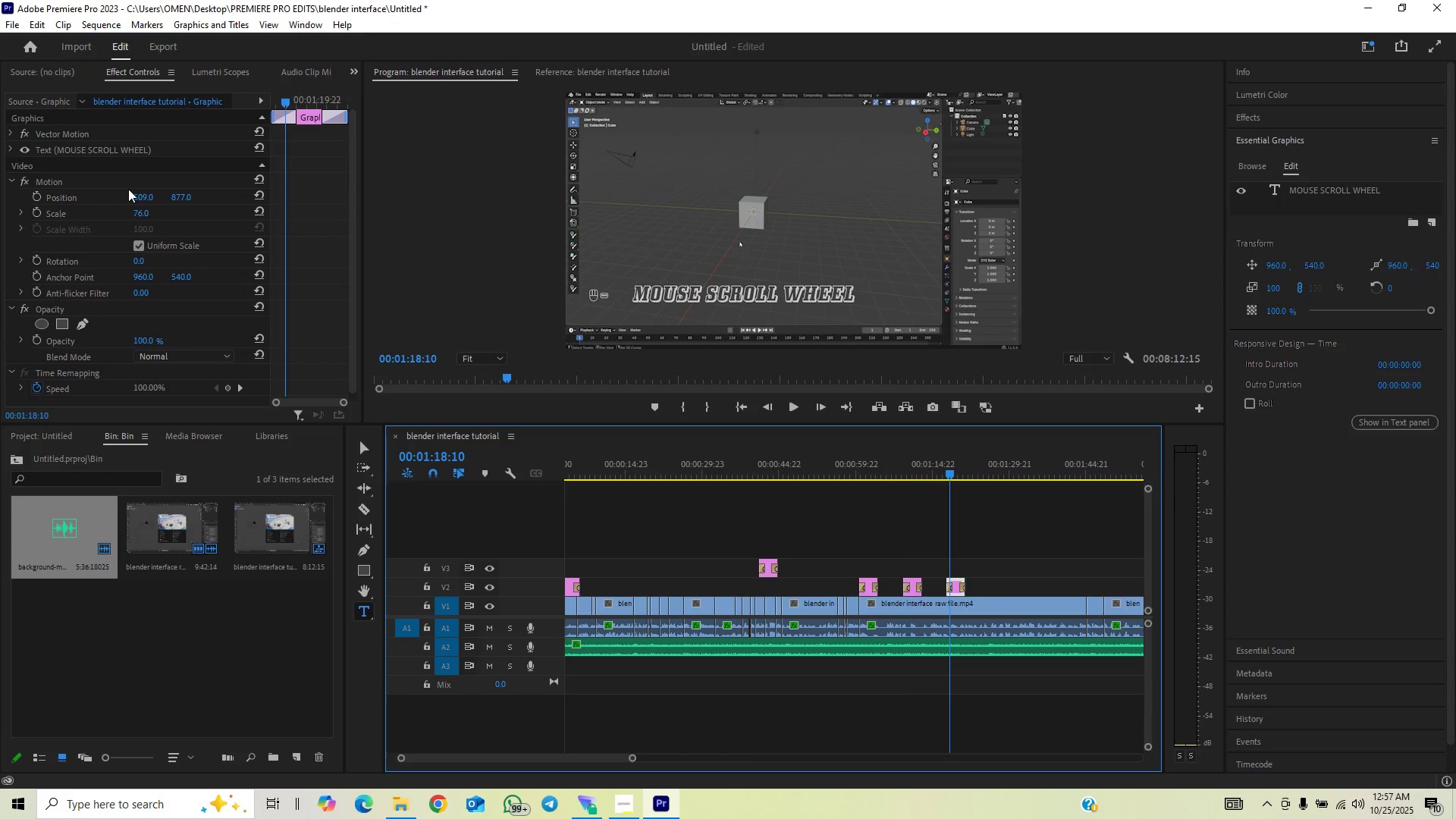 
left_click_drag(start_coordinate=[144, 198], to_coordinate=[178, 185])
 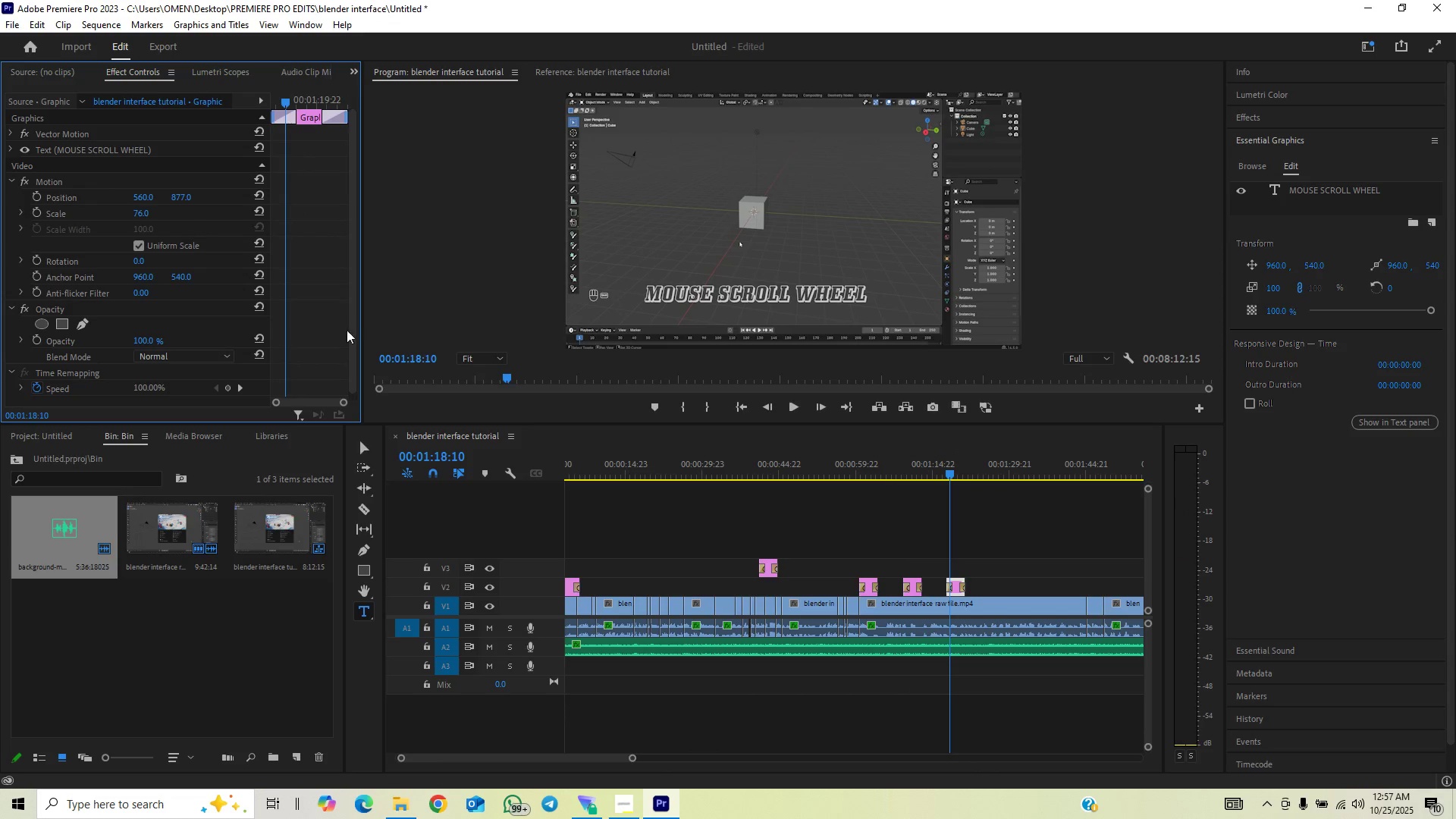 
key(Space)
 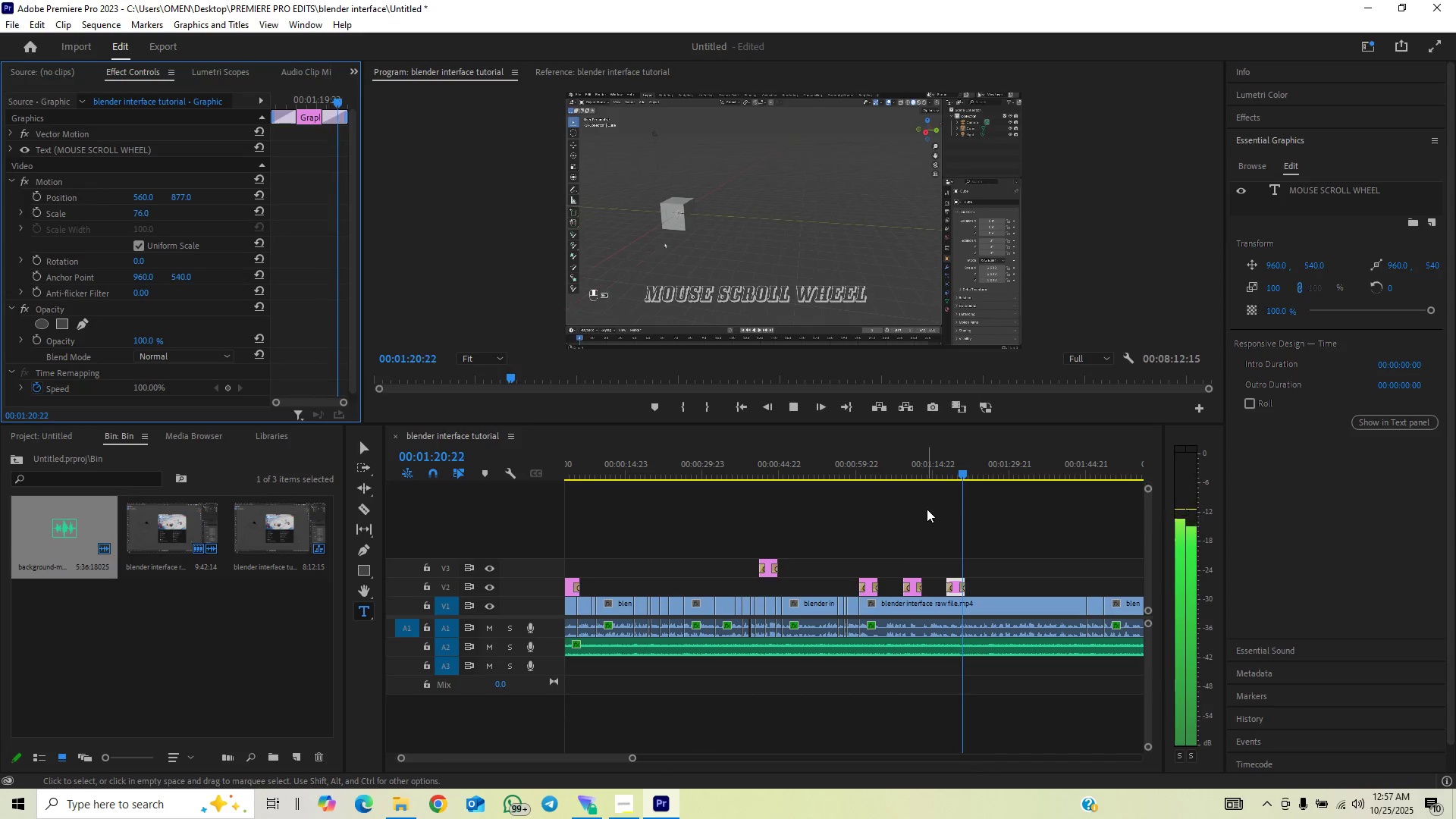 
key(Space)
 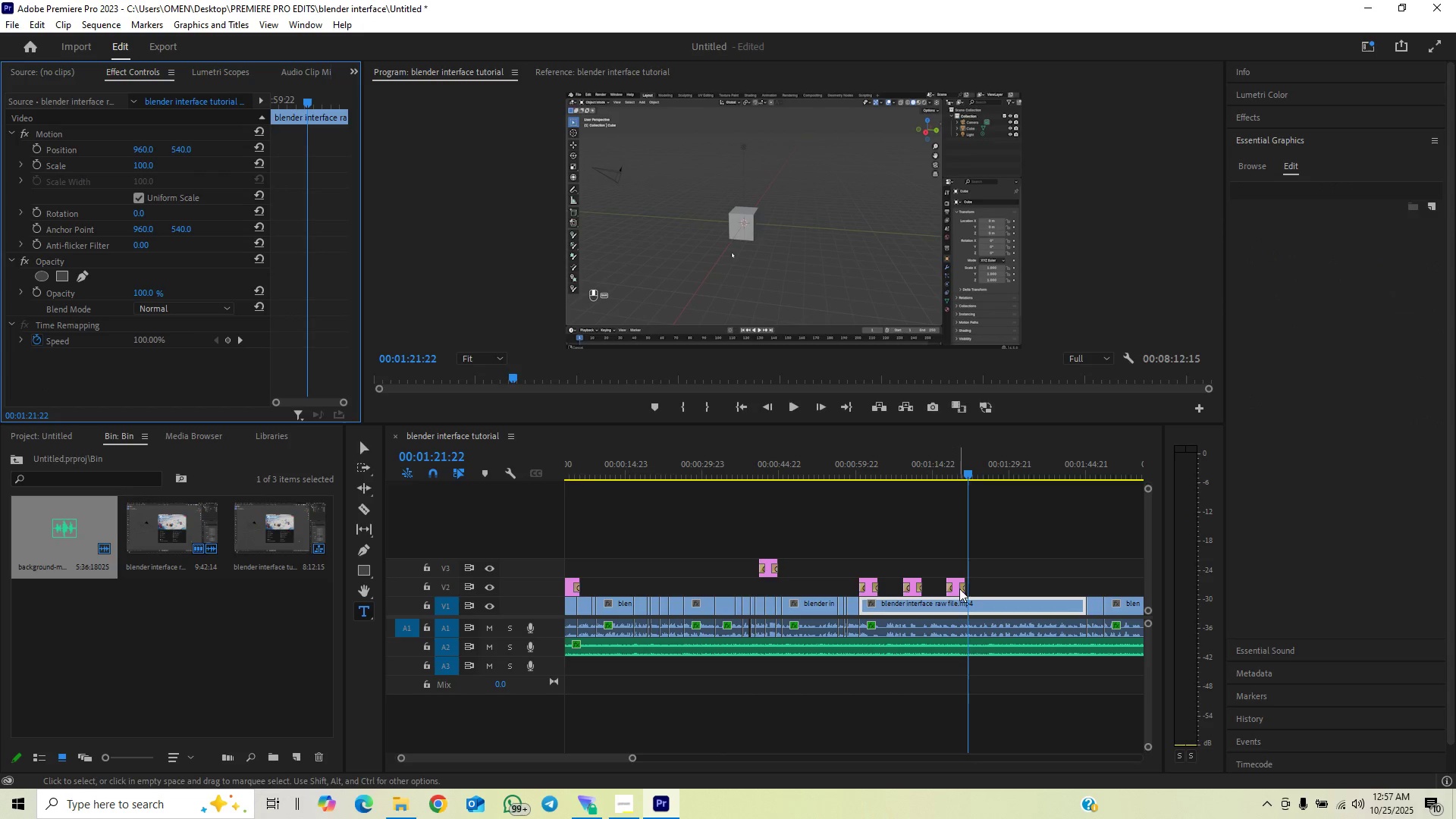 
left_click([957, 592])
 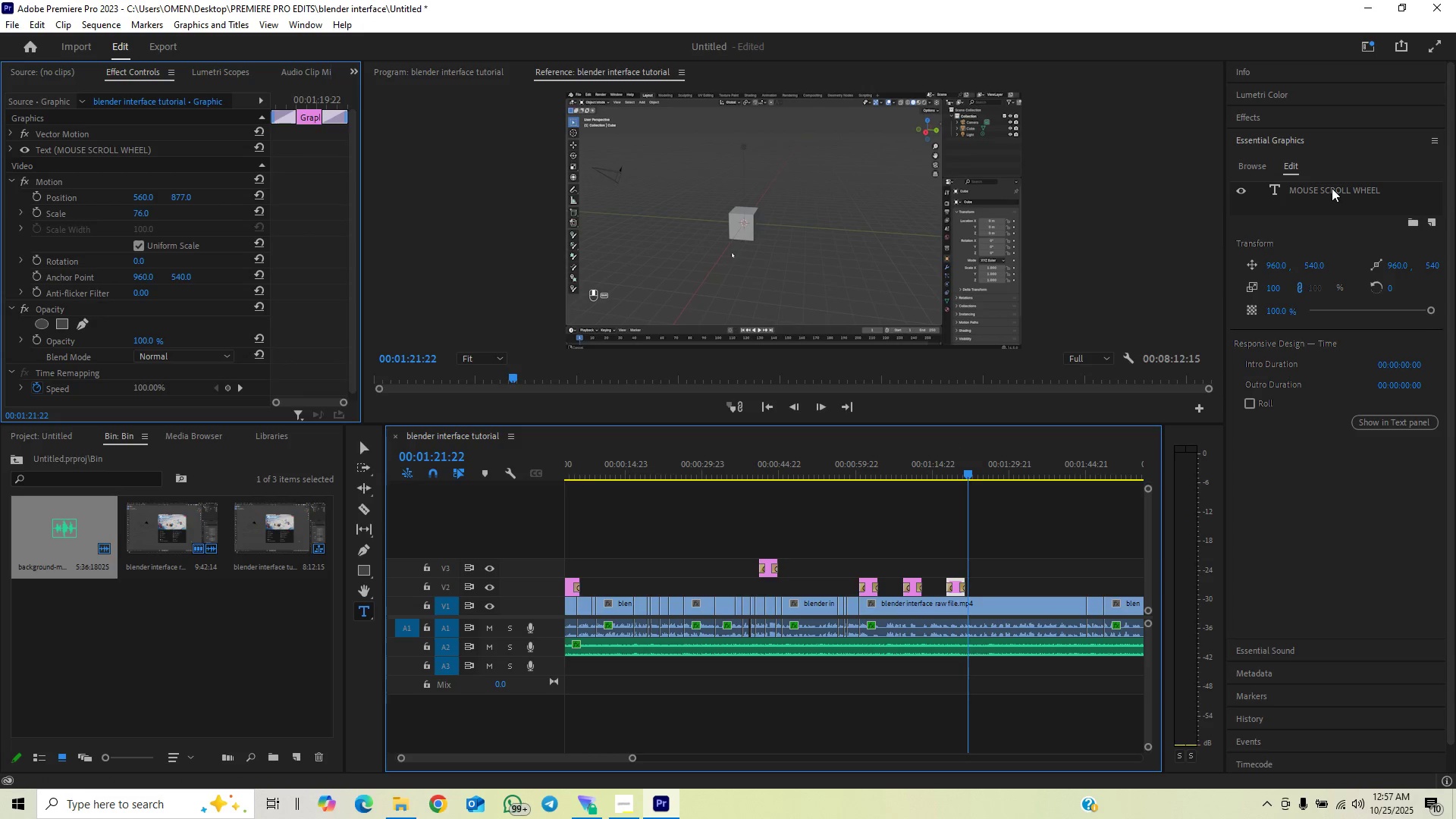 
double_click([1332, 188])
 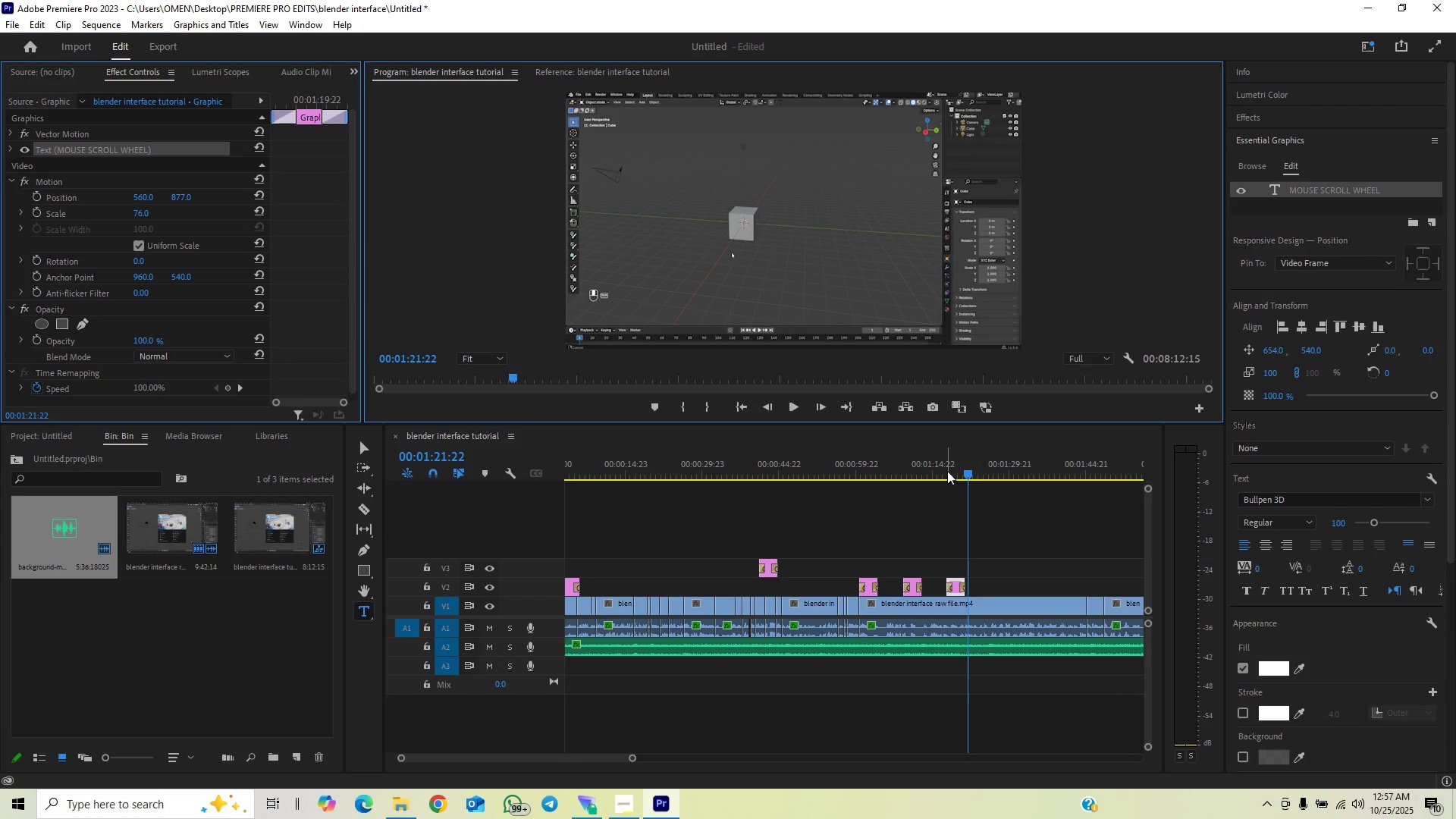 
left_click([952, 469])
 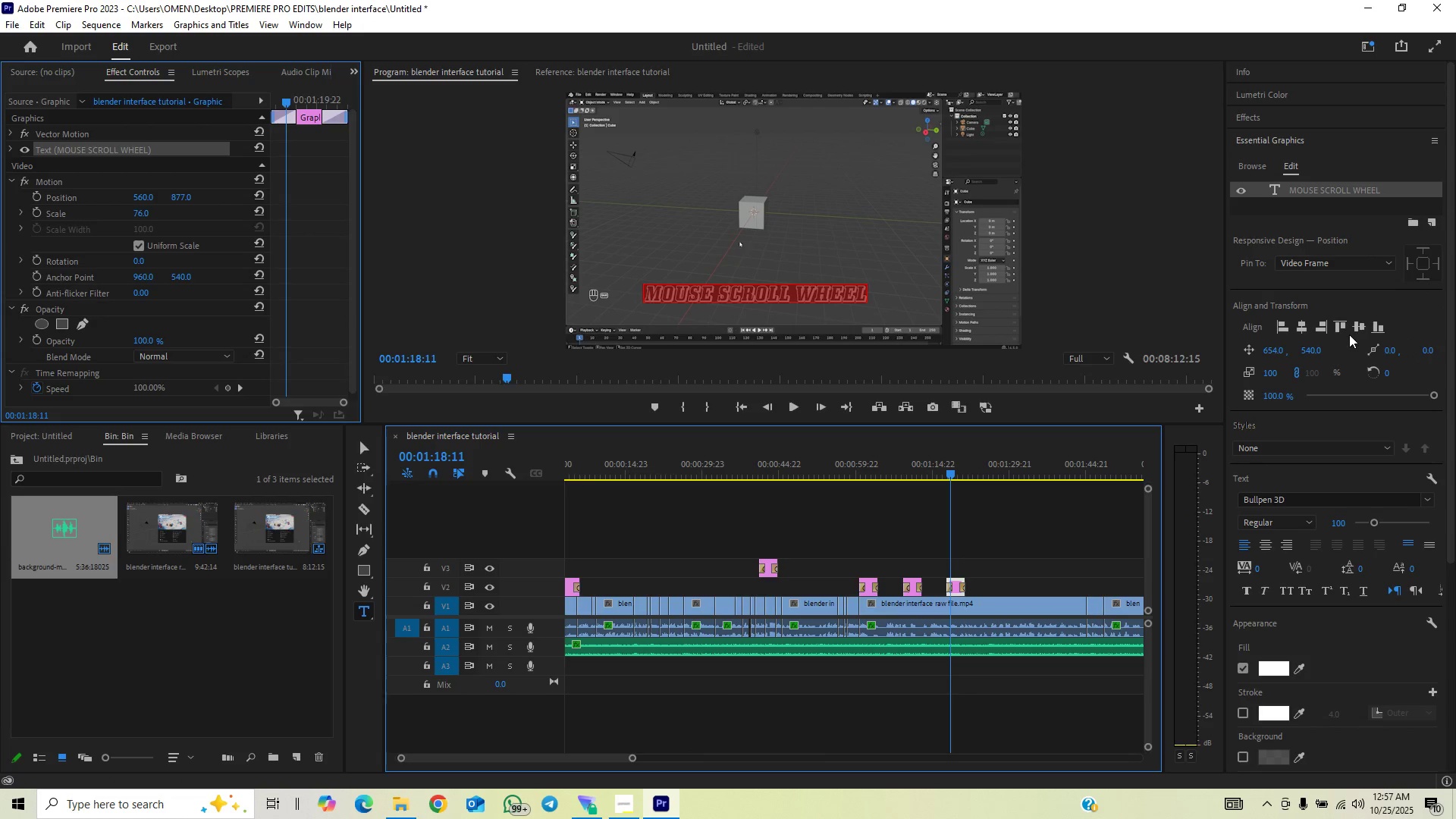 
type(HOLD )
 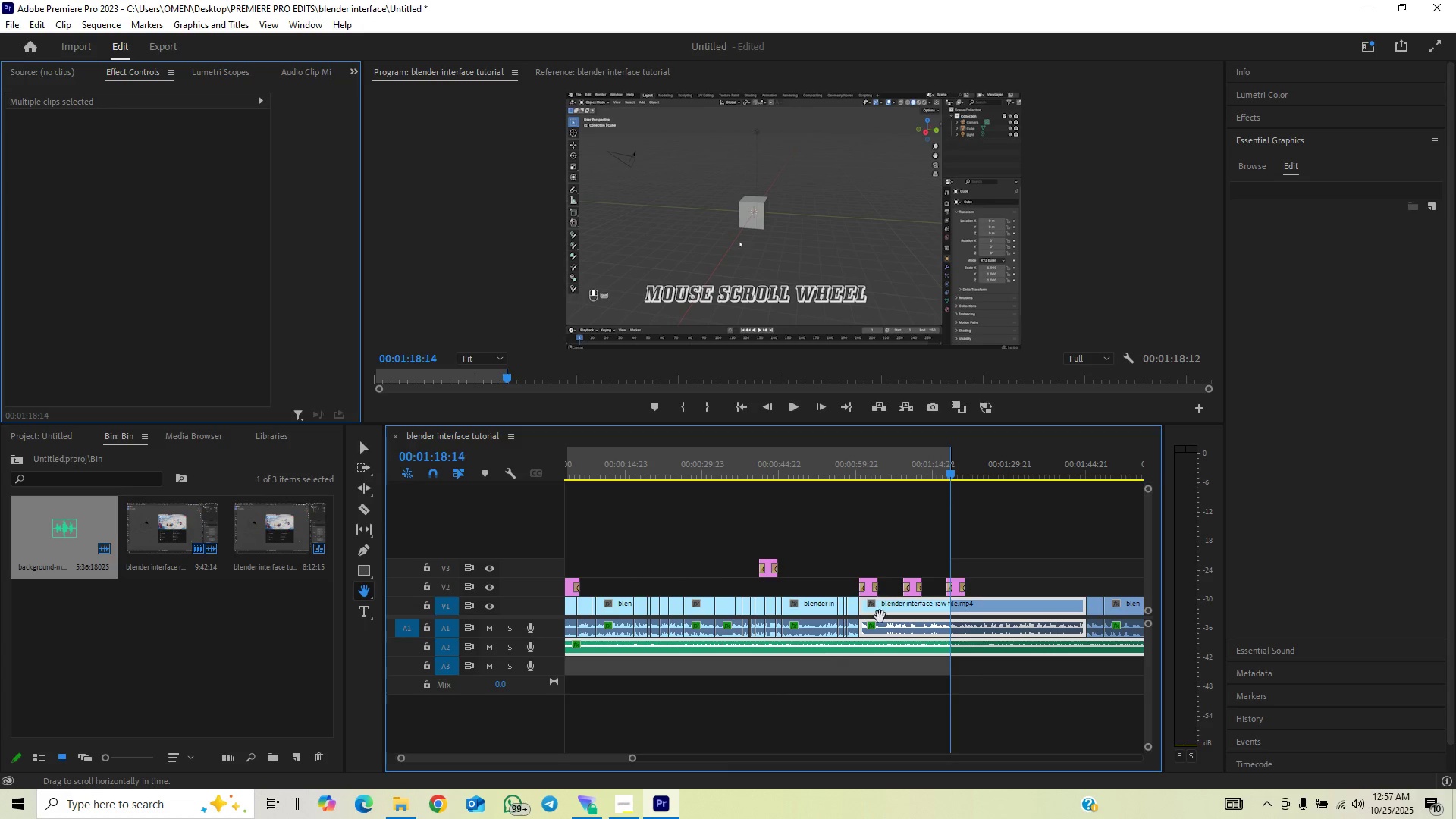 
key(Control+Z)
 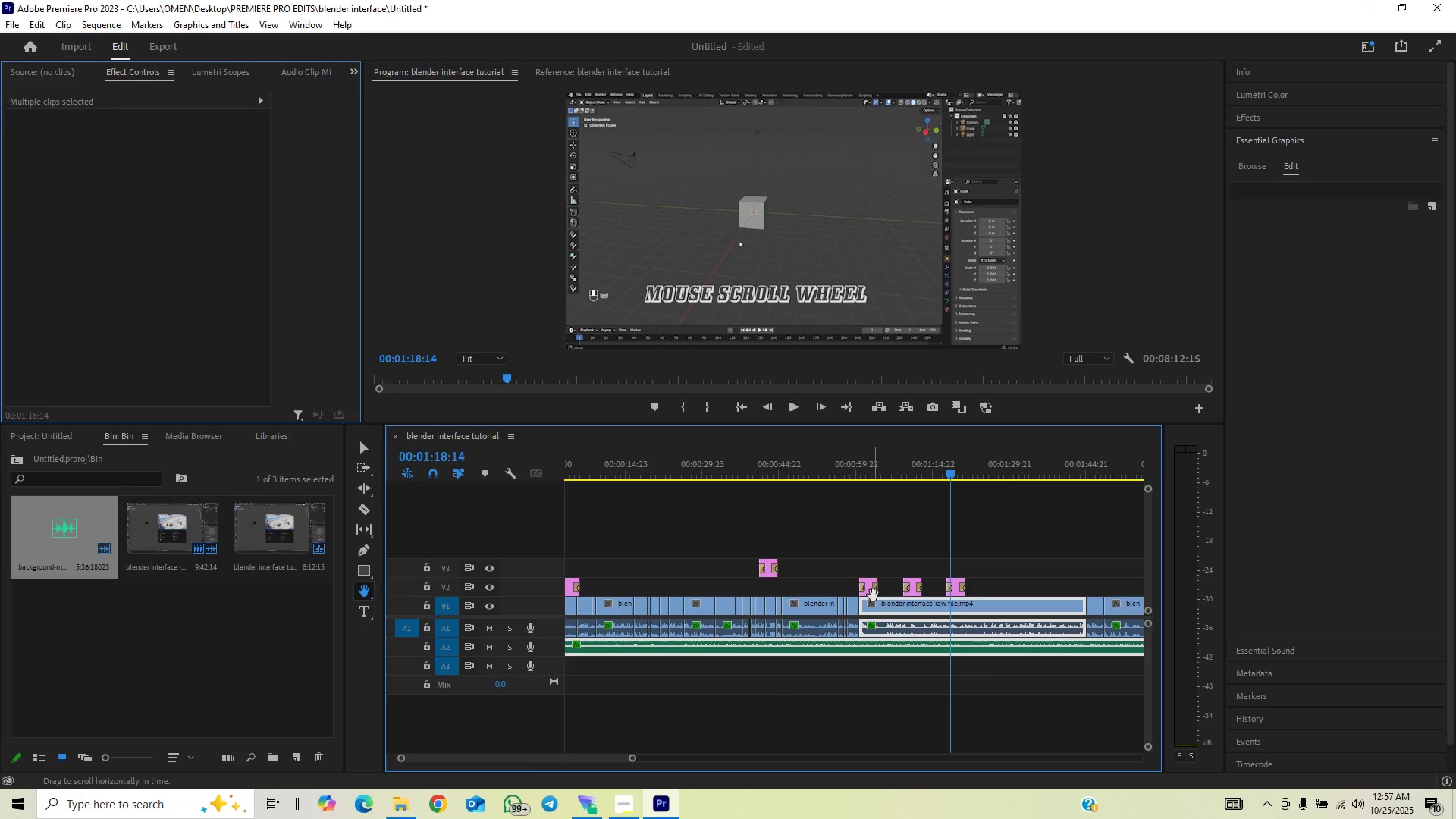 
key(V)
 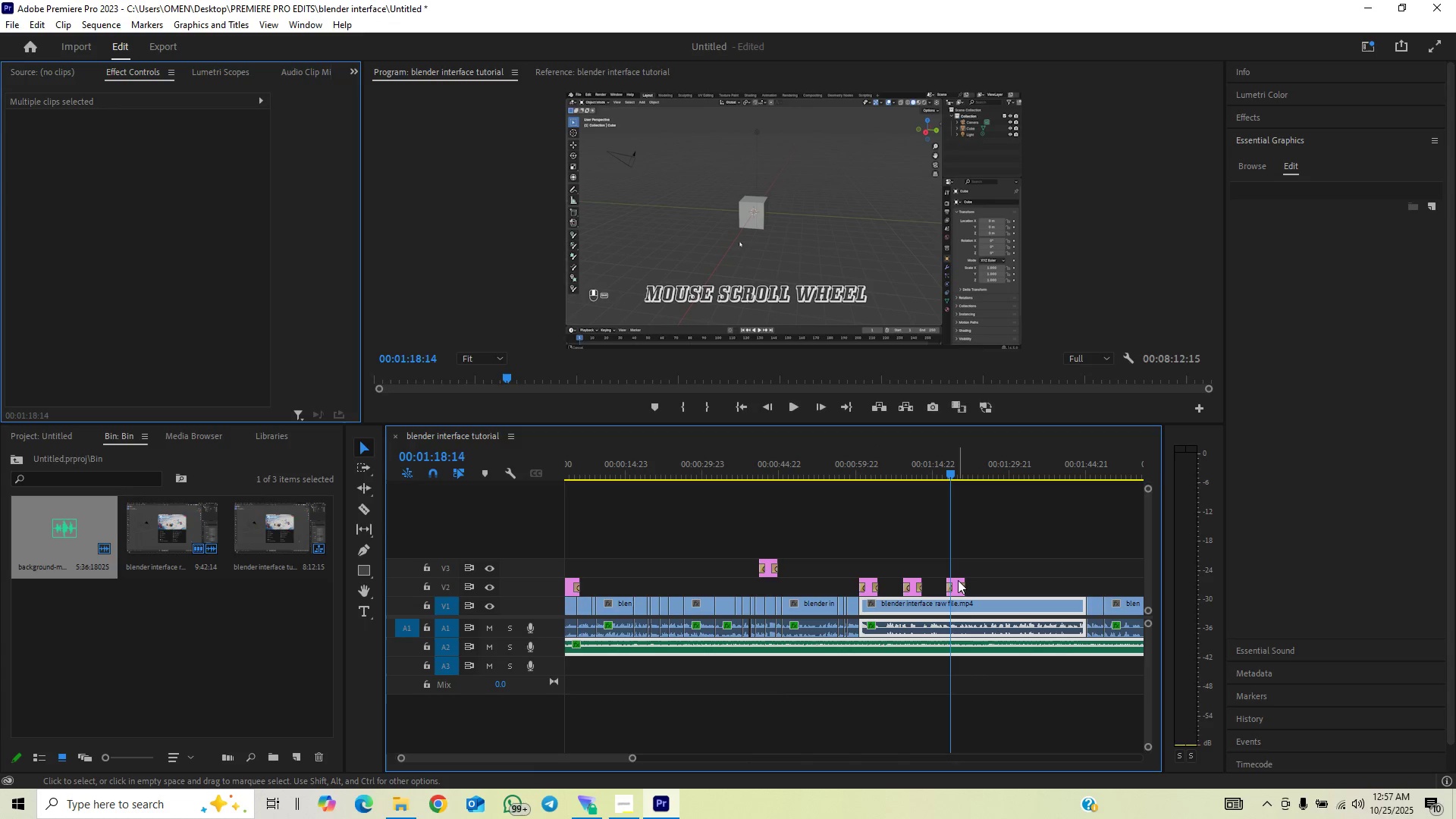 
key(Control+Z)
 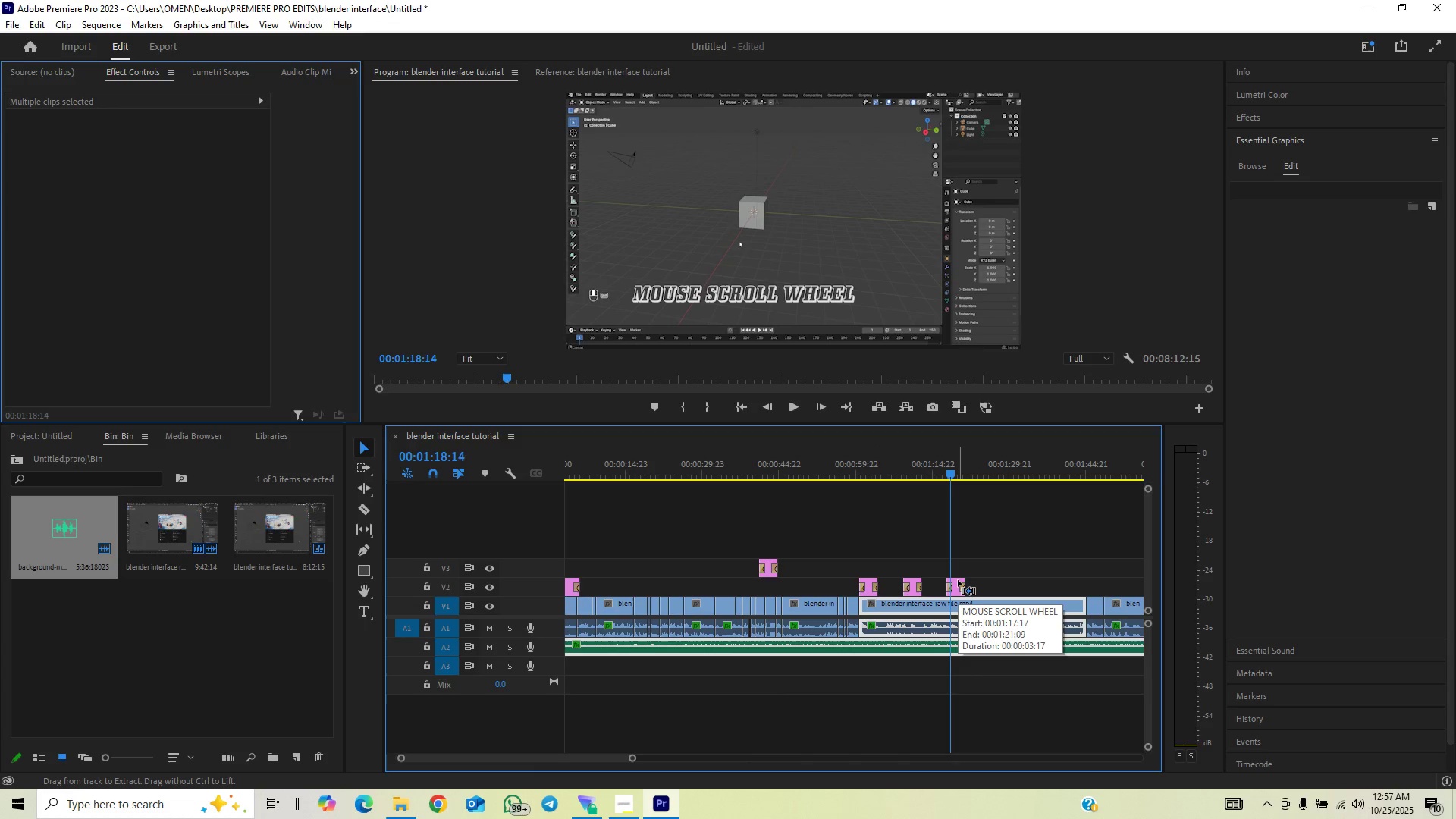 
key(Control+Shift+Z)
 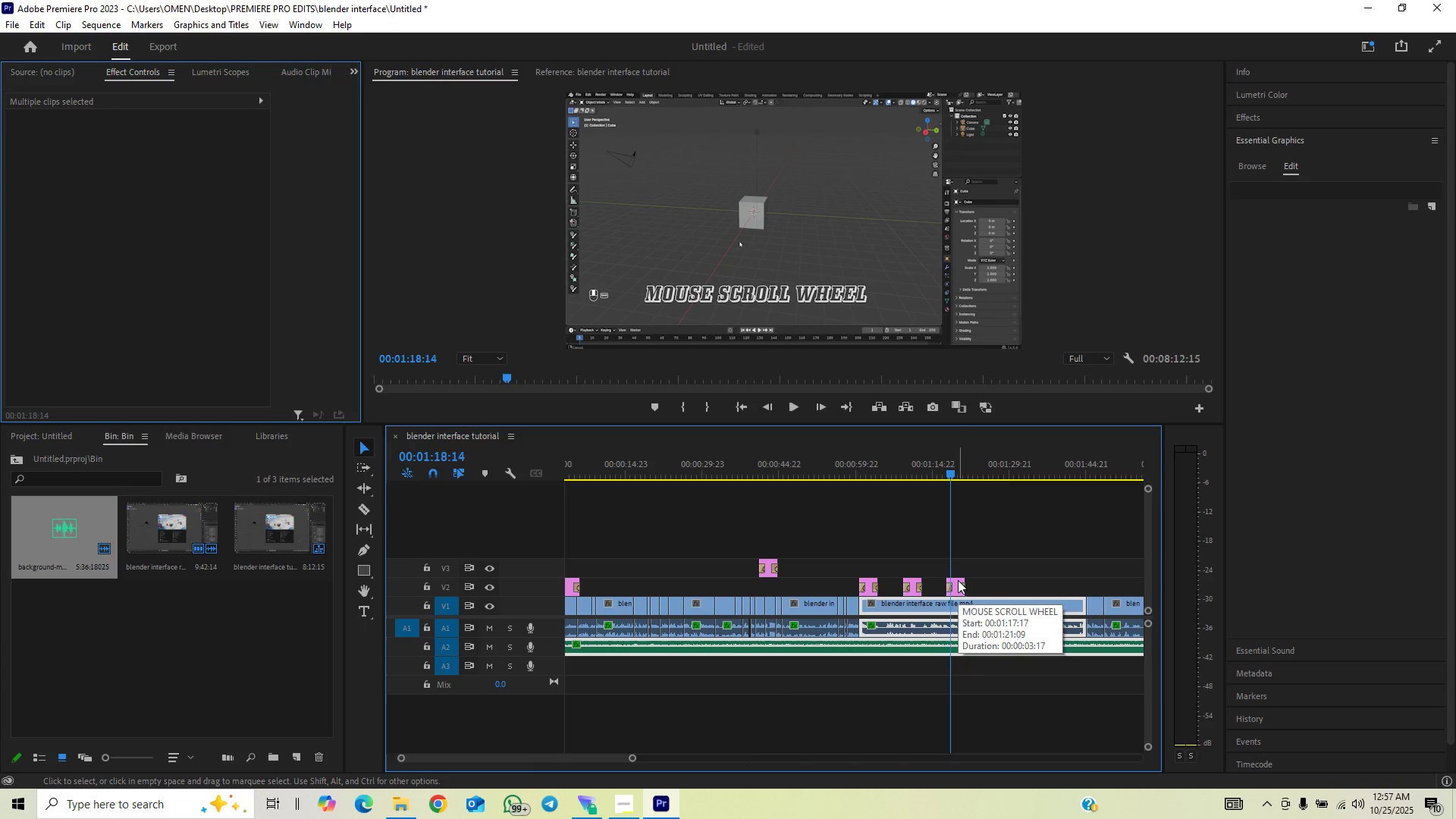 
left_click([956, 579])
 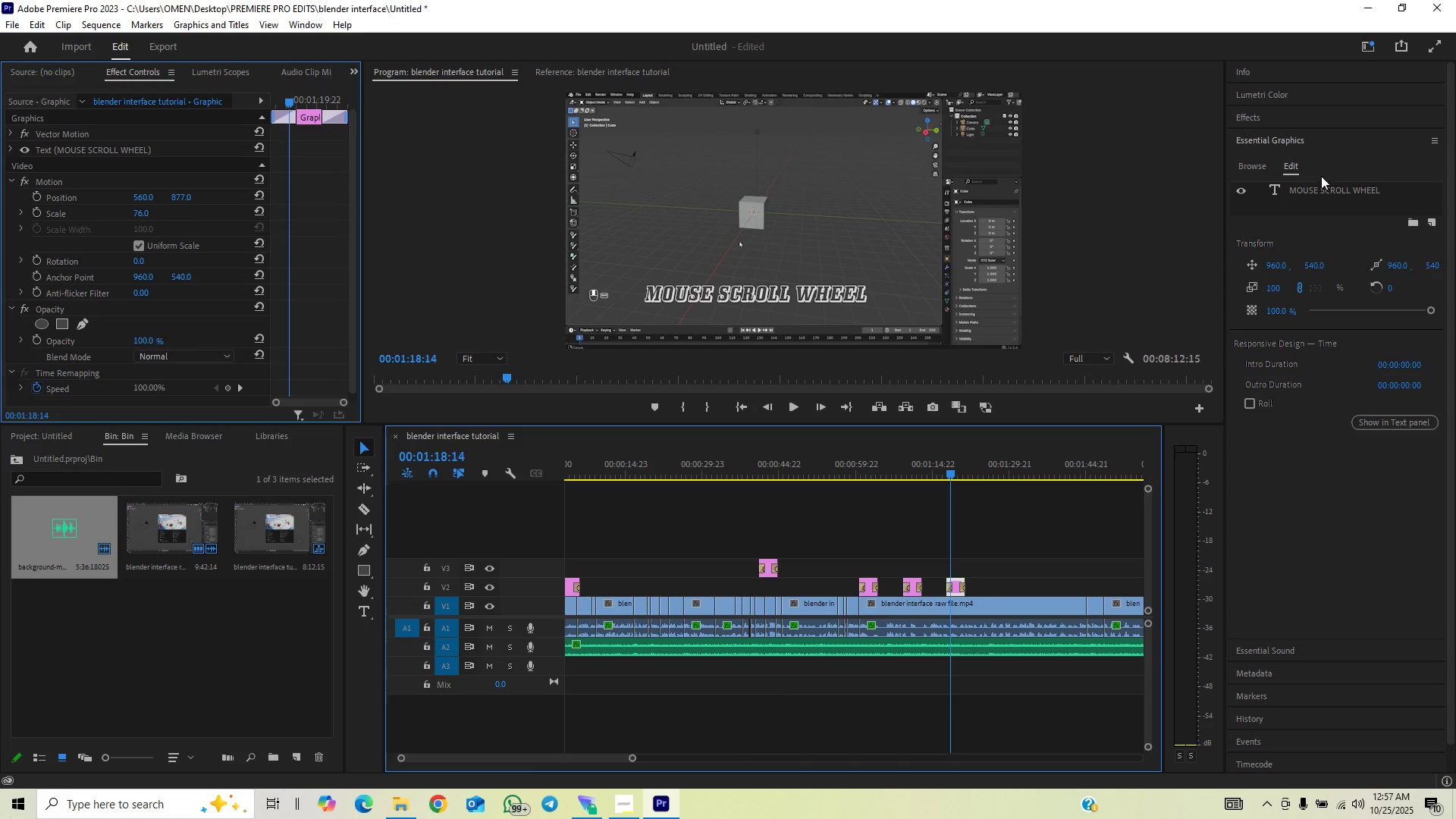 
left_click([1325, 189])
 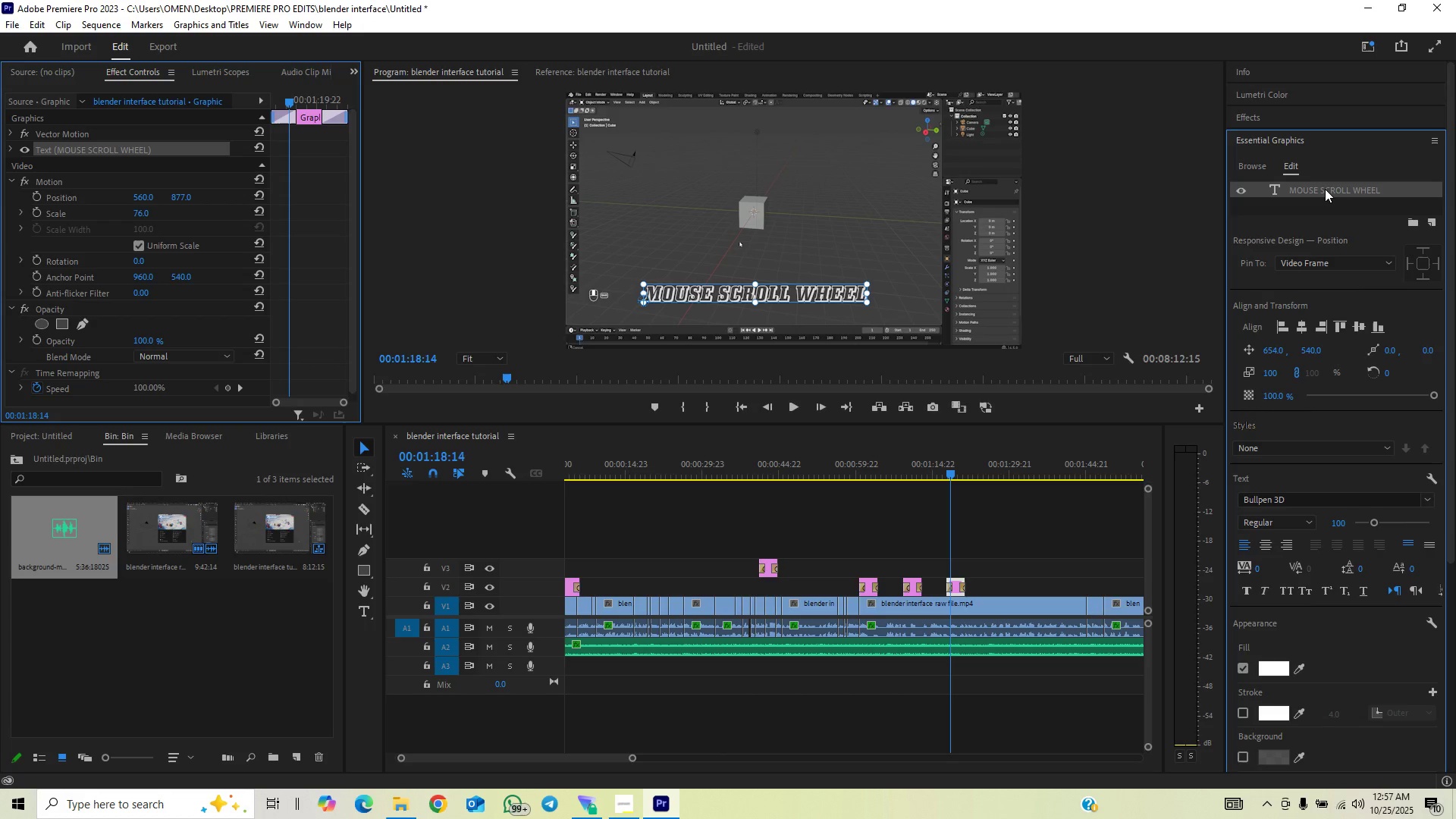 
double_click([1325, 189])
 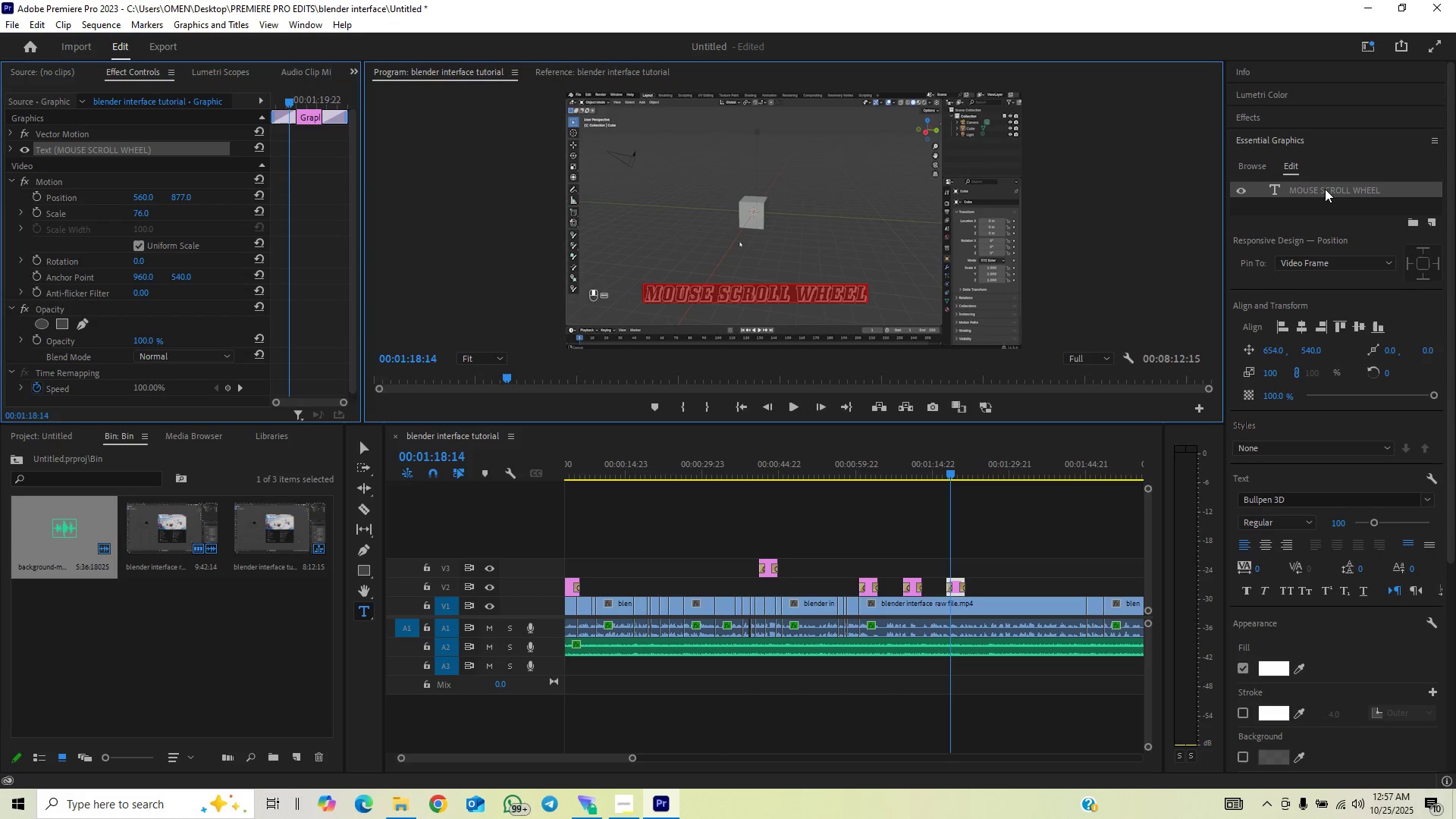 
type(HOLD SHIFT + MIDDLE)
 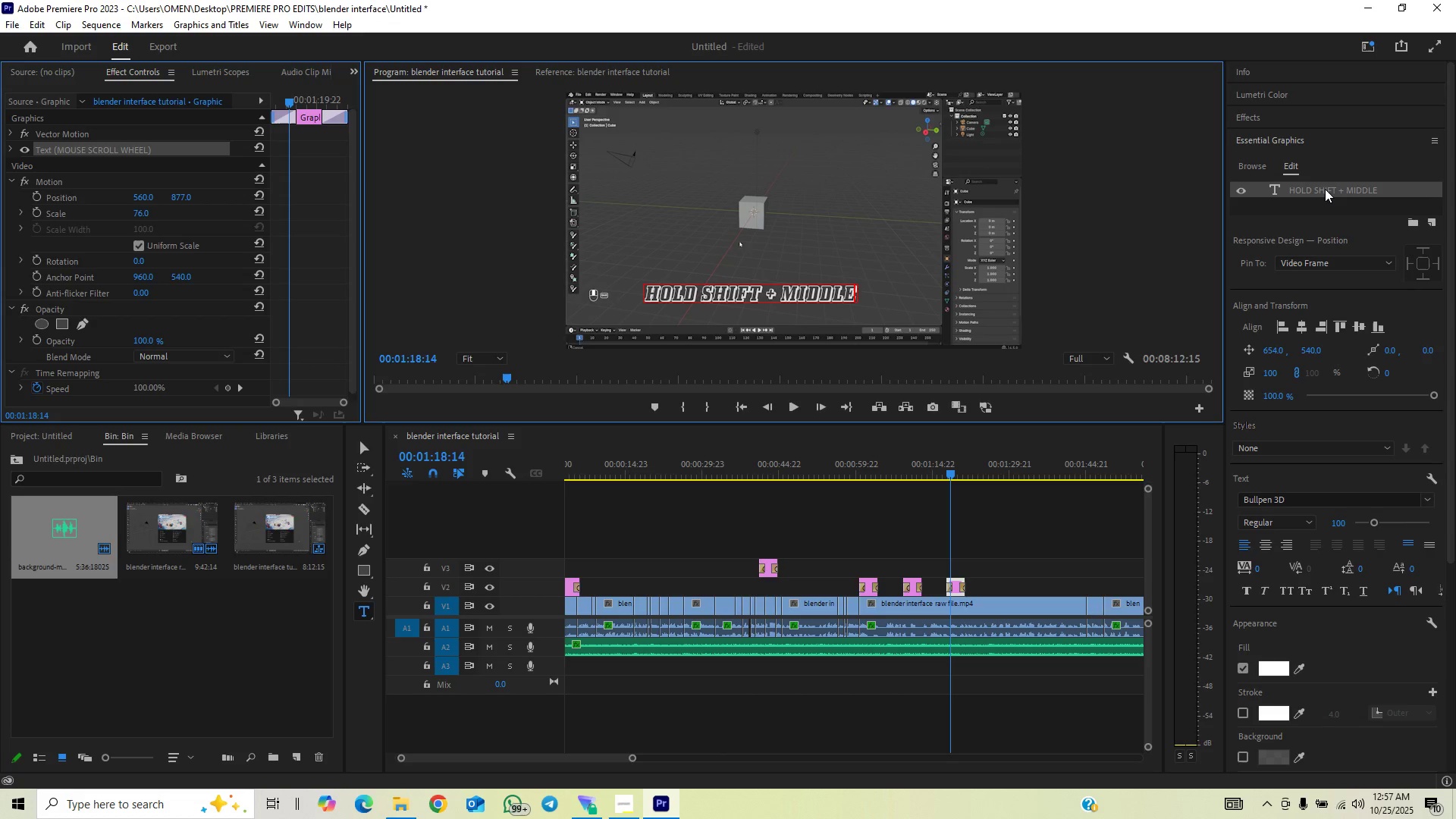 
key(Shift+Enter)
 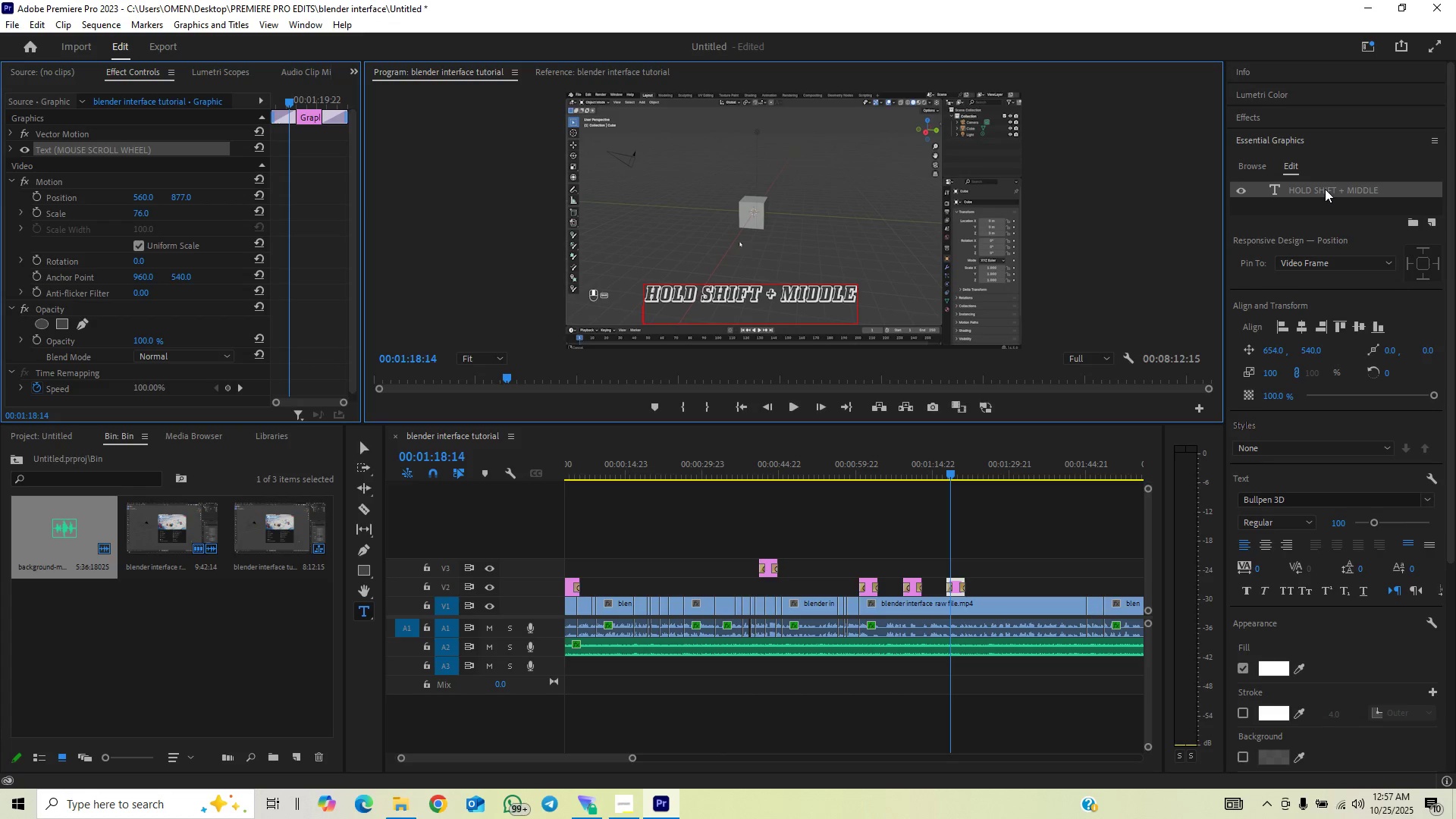 
type(MOUSE BUTTON)
 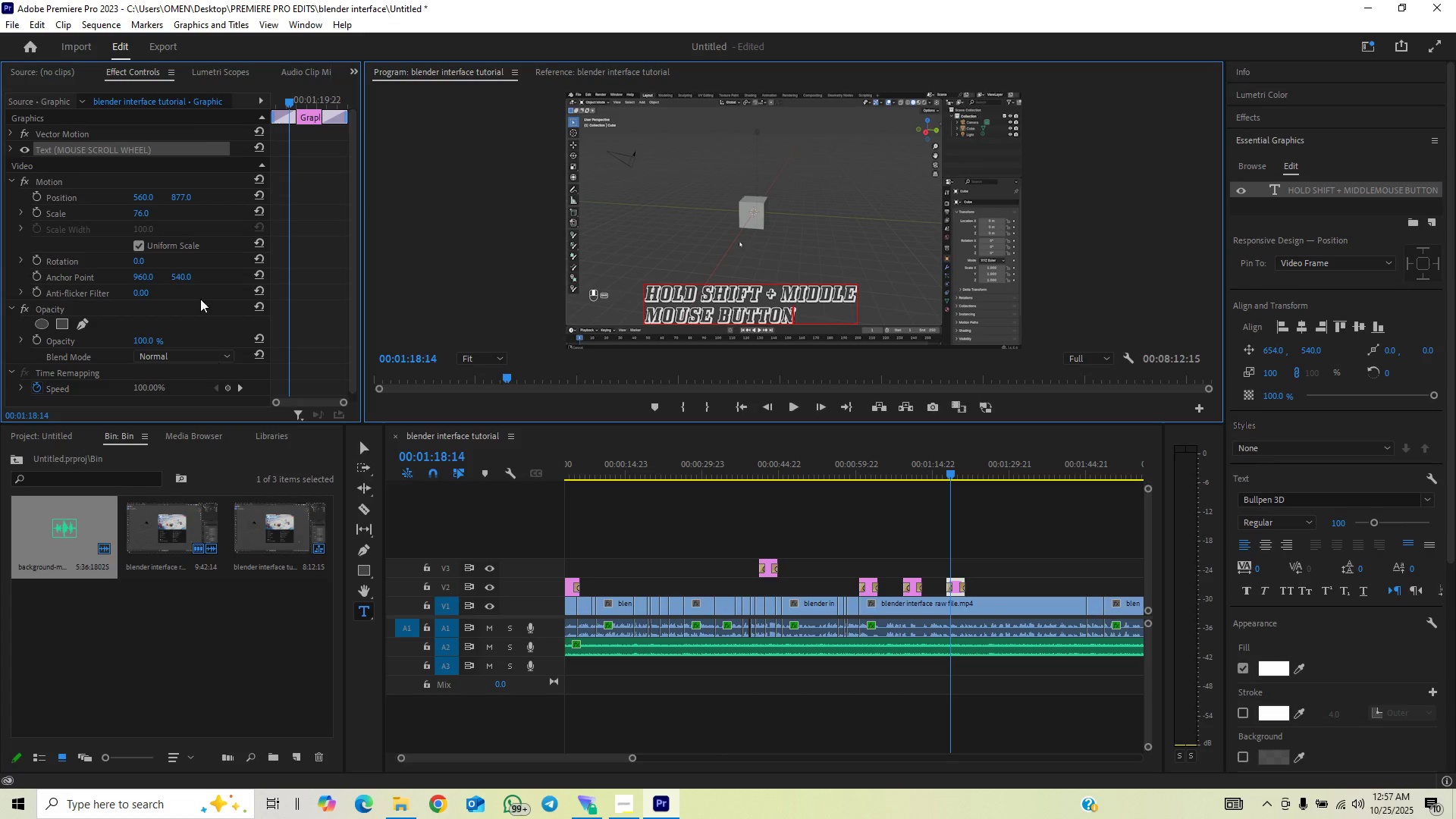 
left_click_drag(start_coordinate=[178, 198], to_coordinate=[134, 226])
 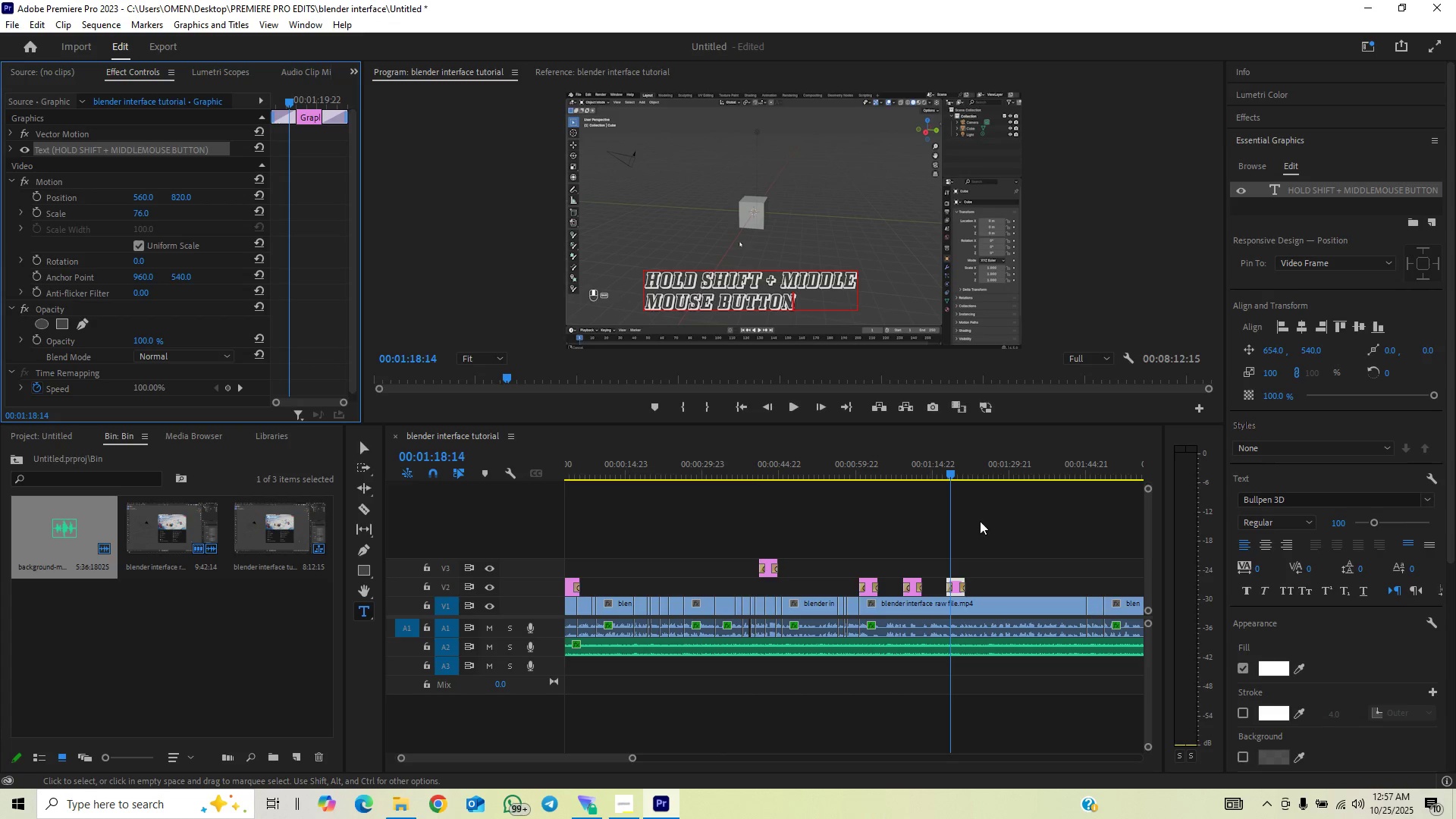 
left_click([1008, 535])
 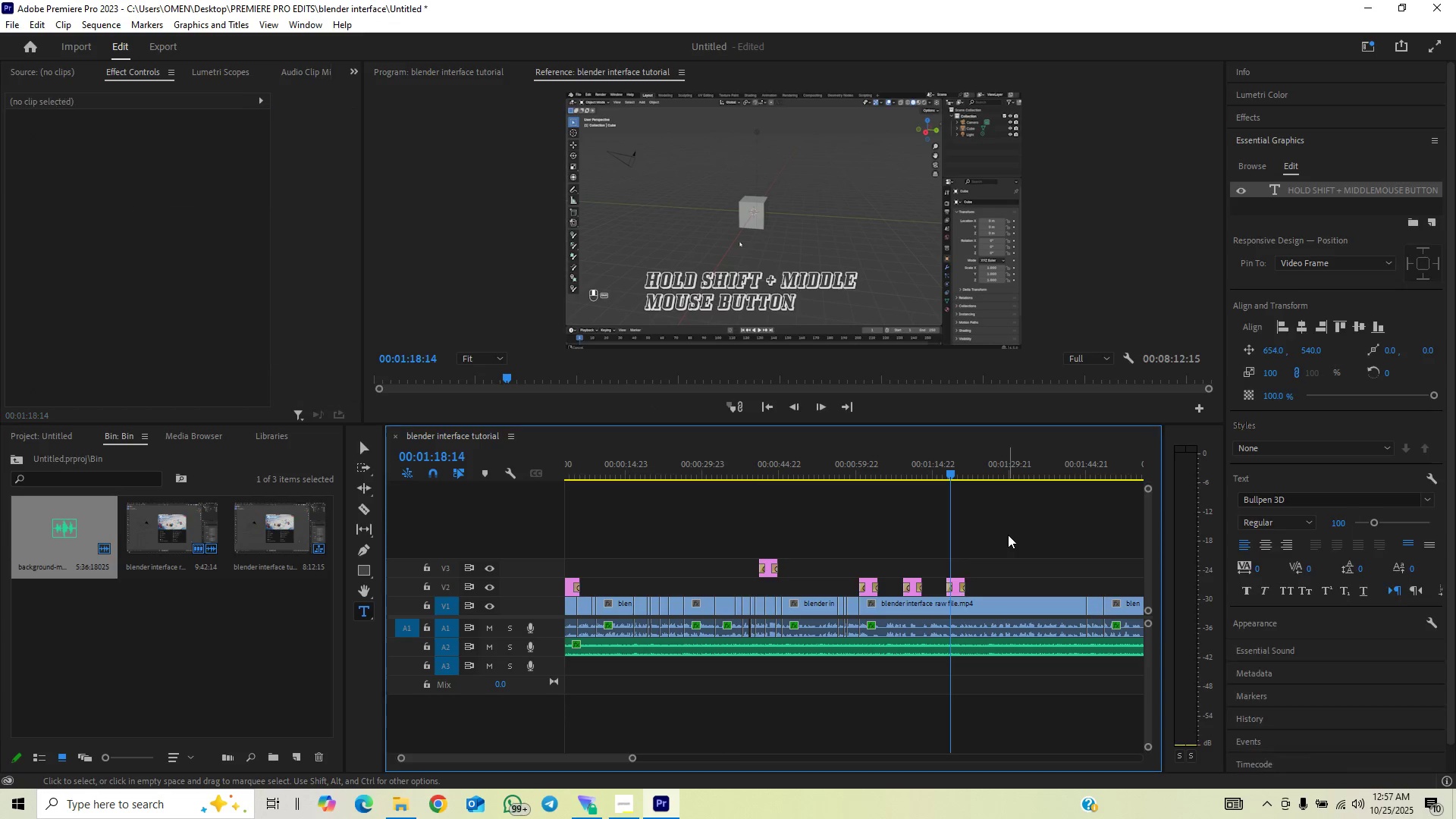 
key(Space)